 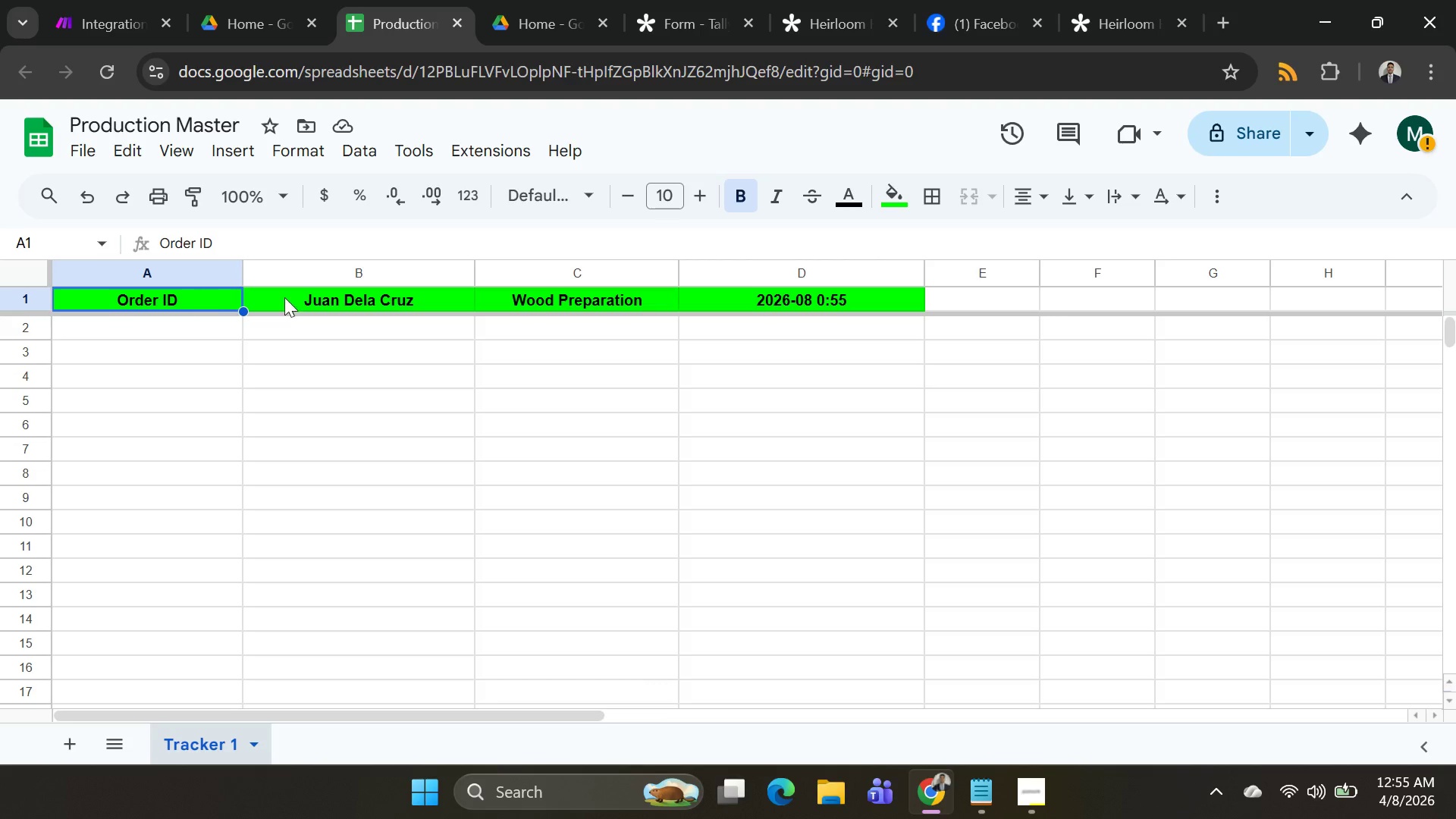 
left_click([373, 300])
 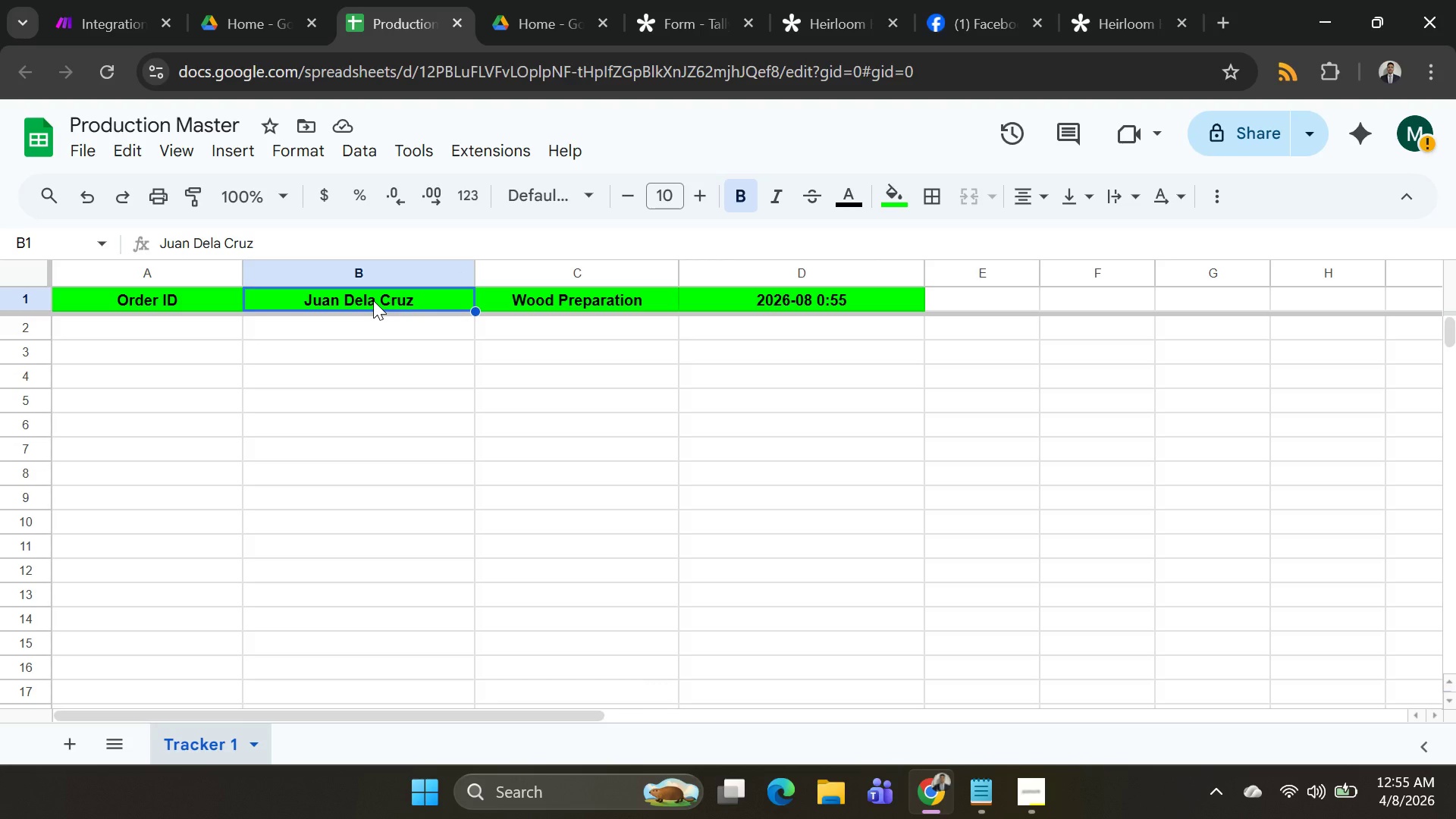 
key(Control+Z)
 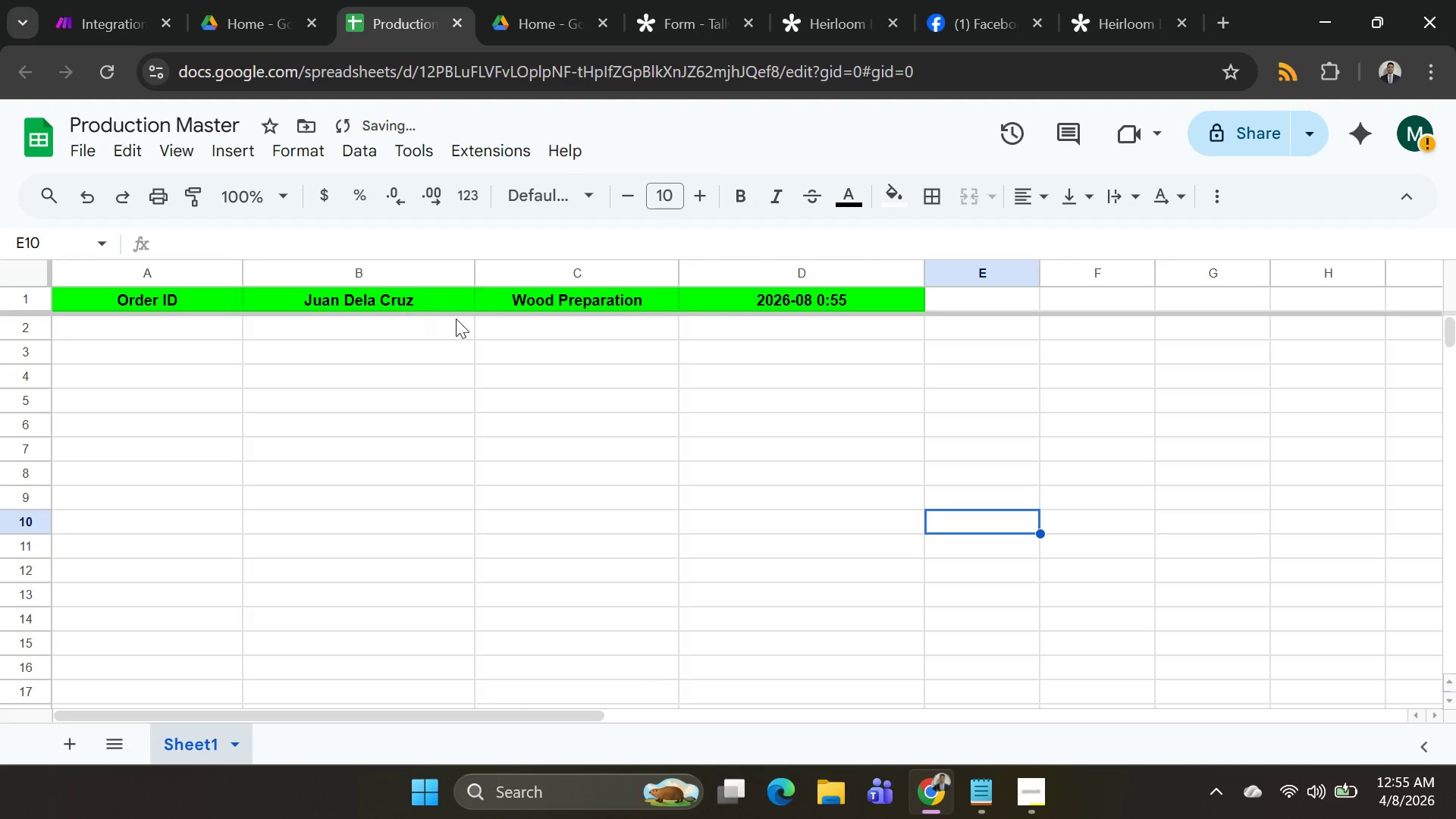 
key(Control+Z)
 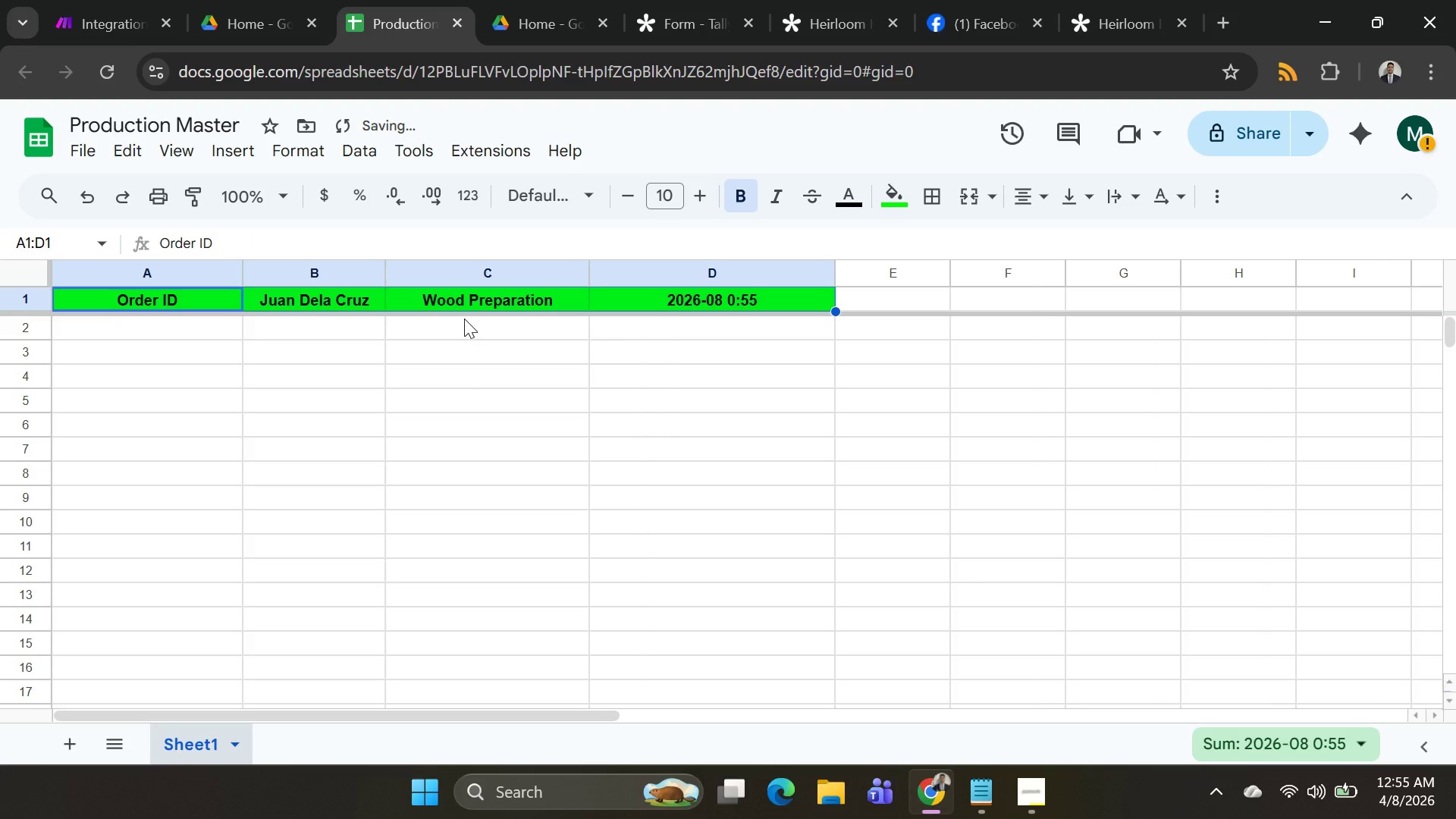 
key(Control+Z)
 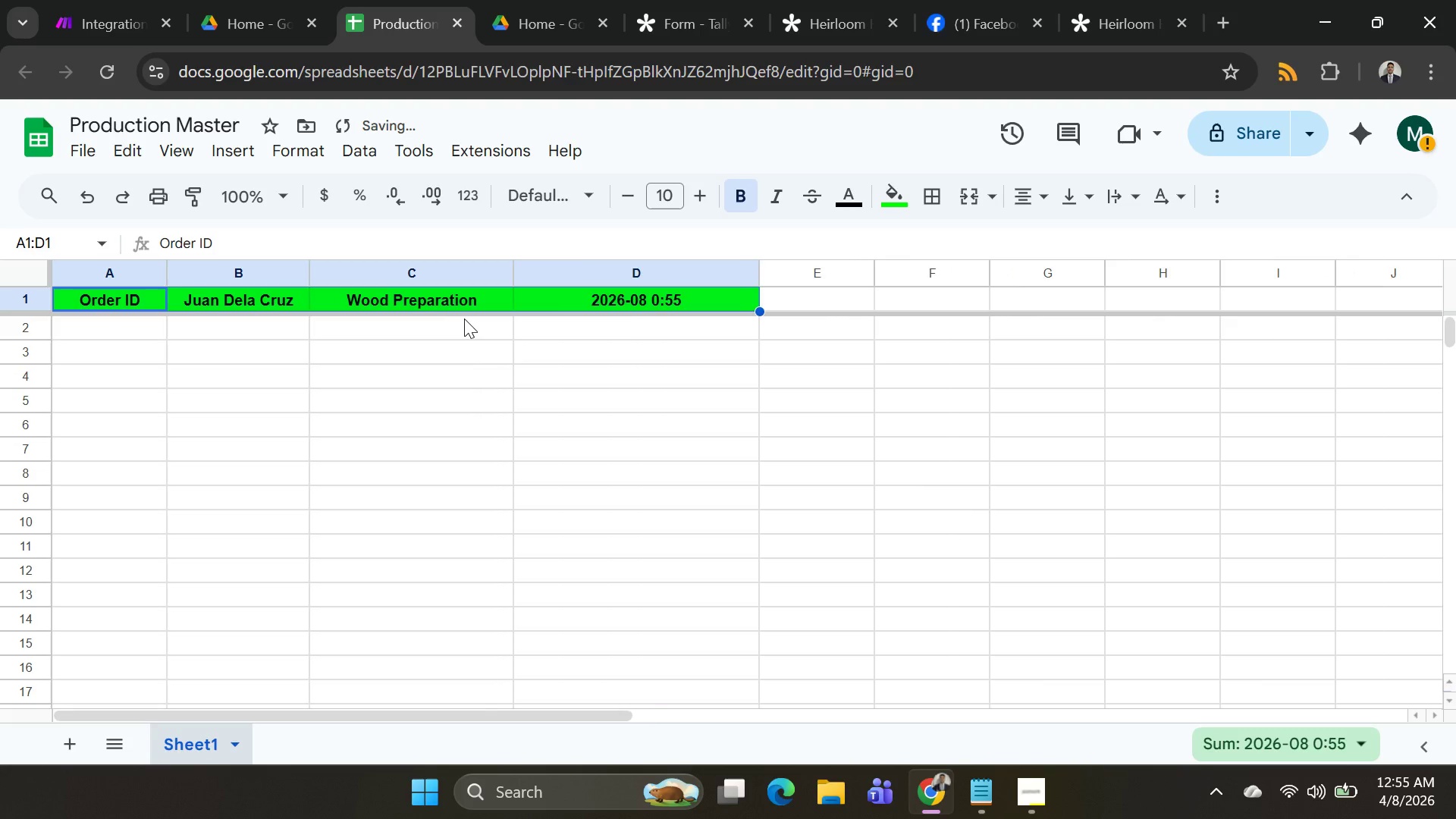 
key(Control+Z)
 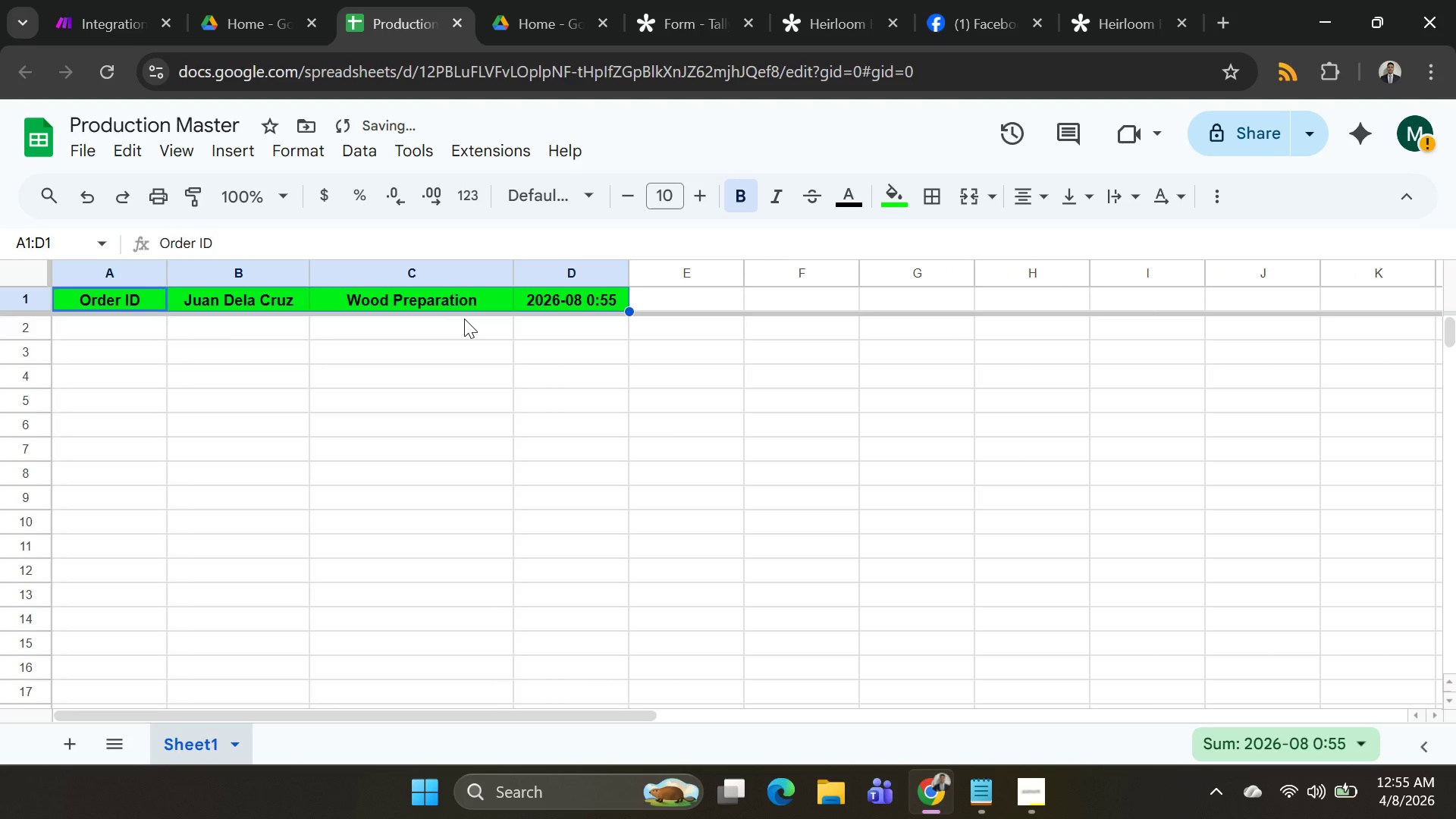 
key(Control+Z)
 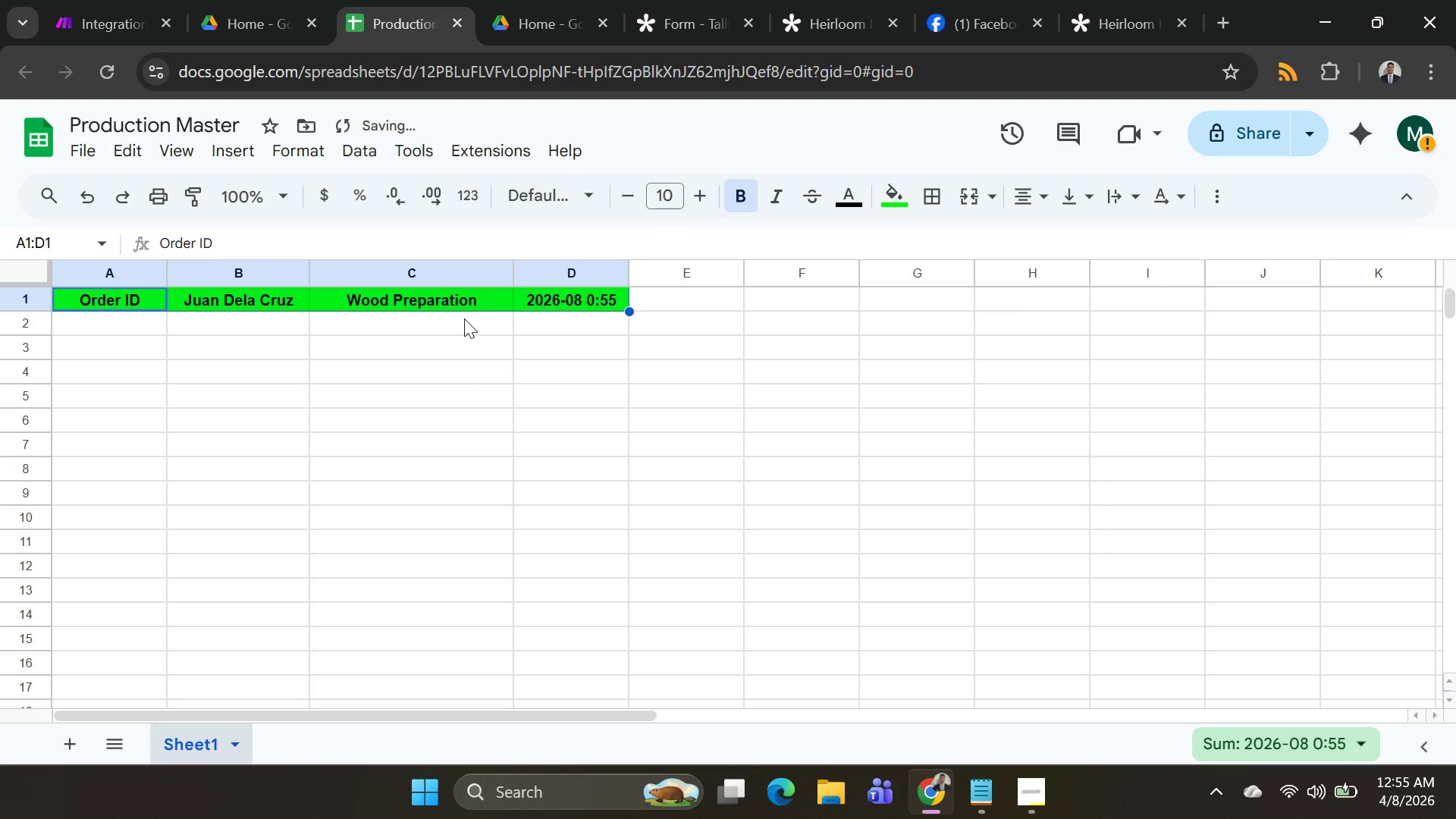 
key(Control+Z)
 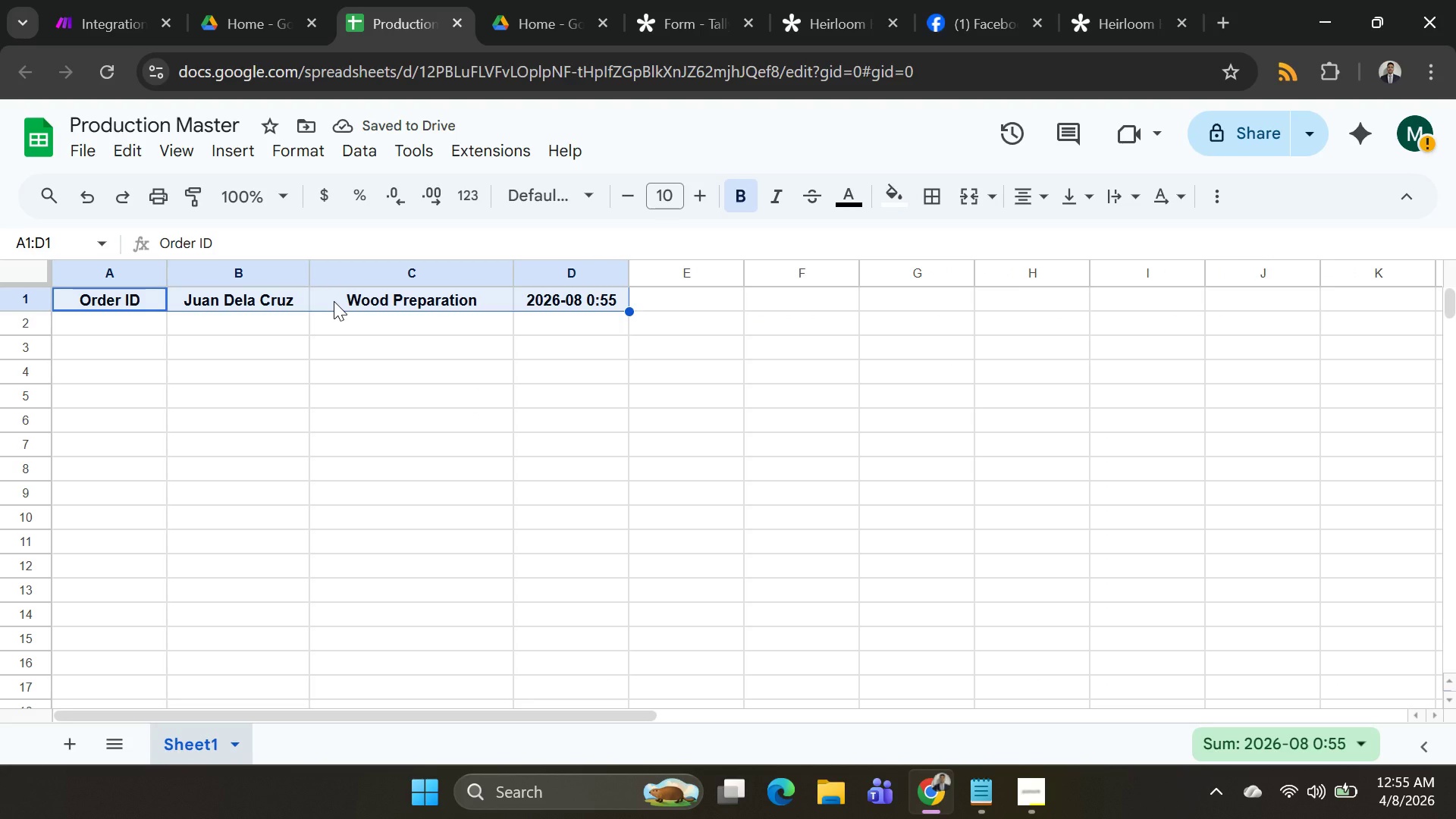 
wait(5.08)
 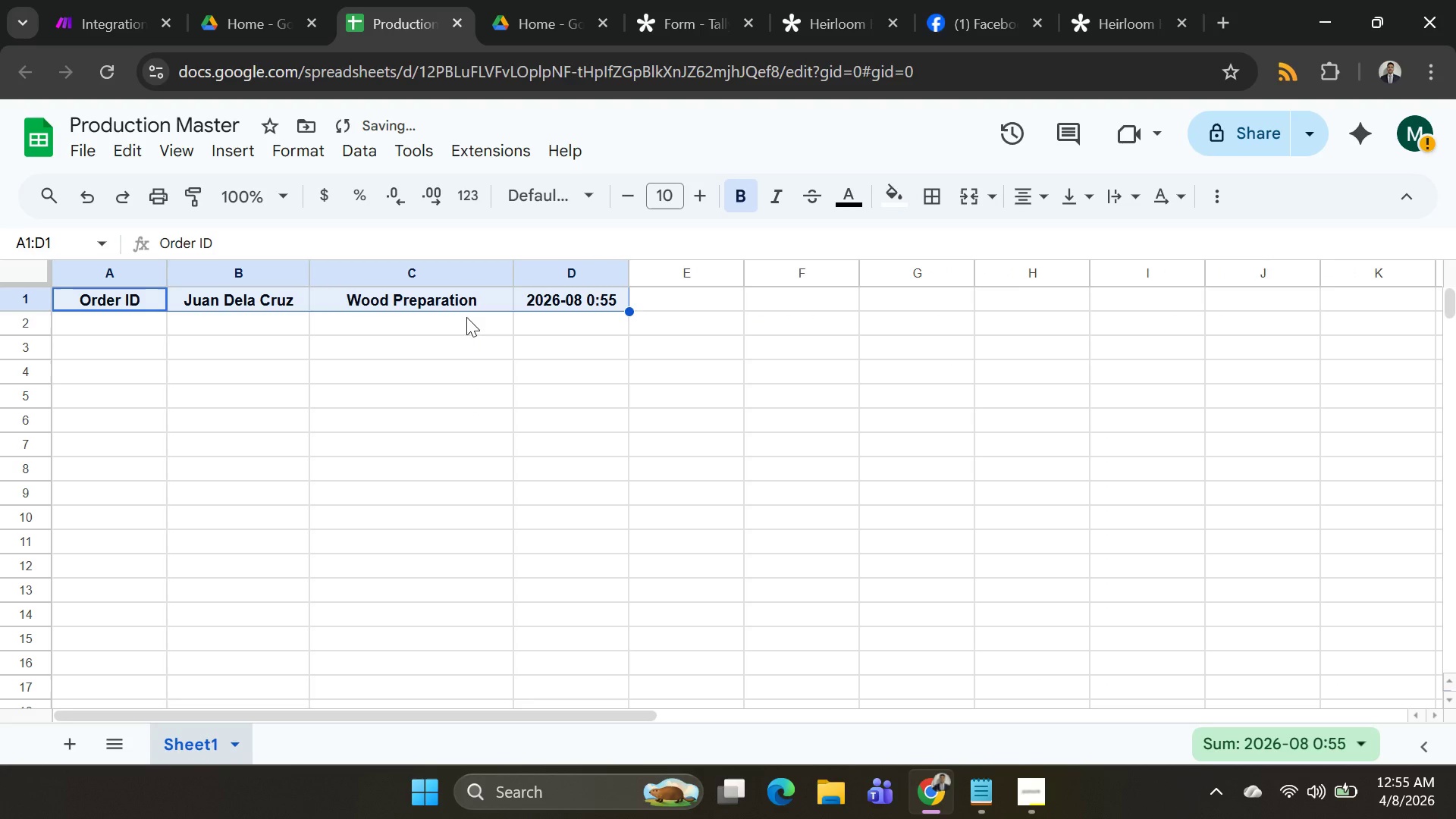 
key(Alt+AltLeft)
 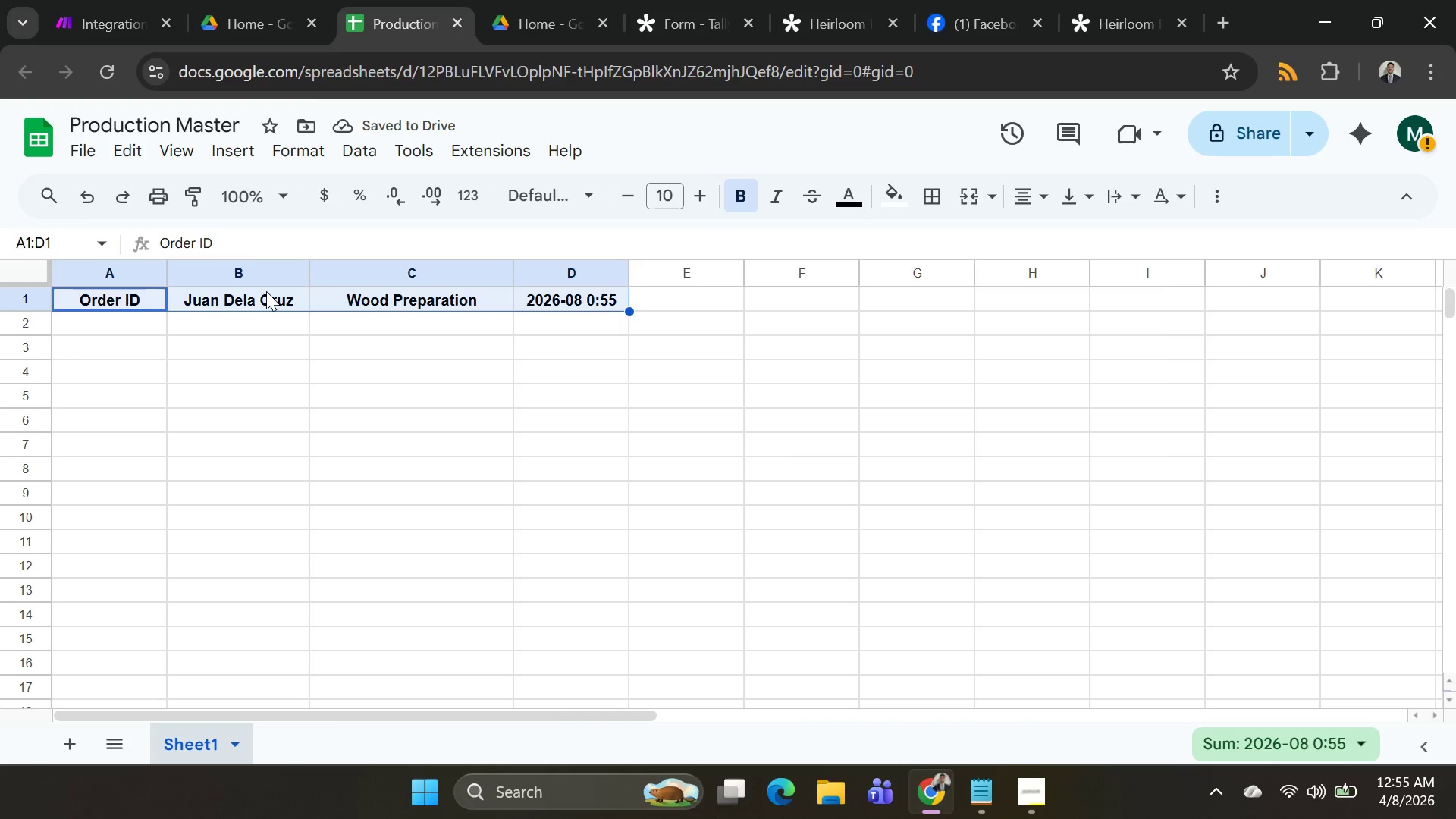 
key(Alt+Tab)